 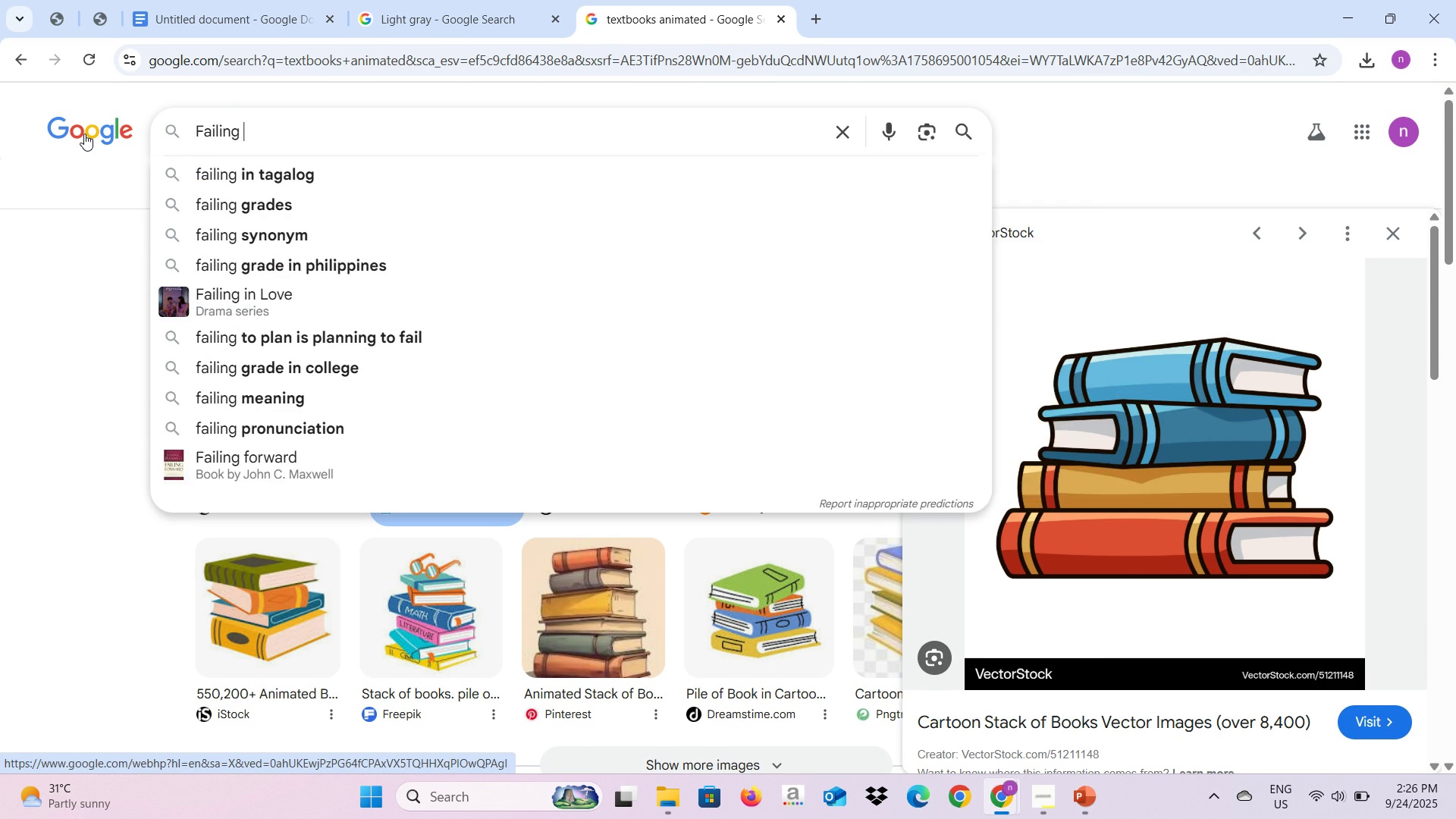 
key(Alt+AltLeft)
 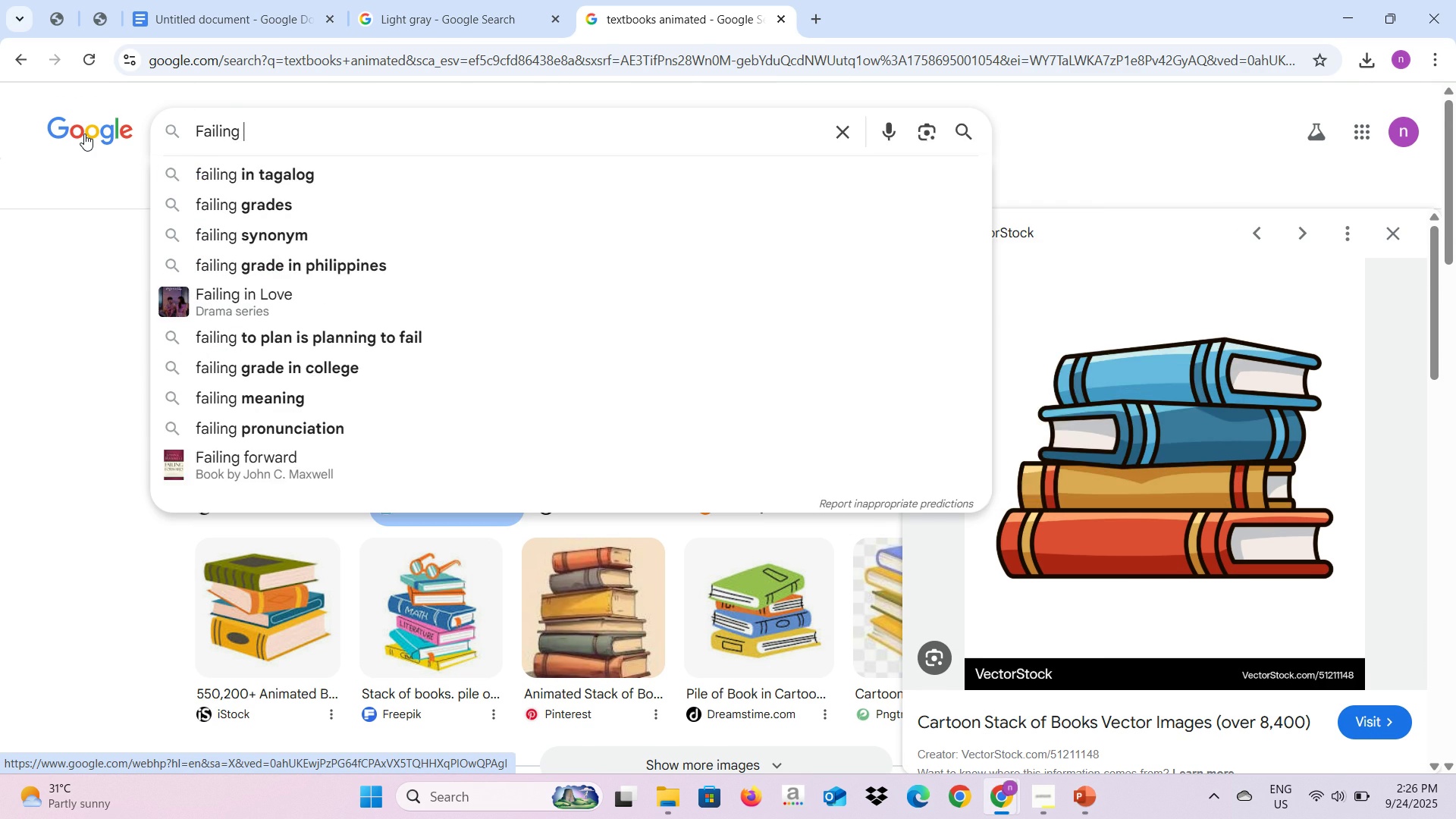 
key(Alt+Tab)
 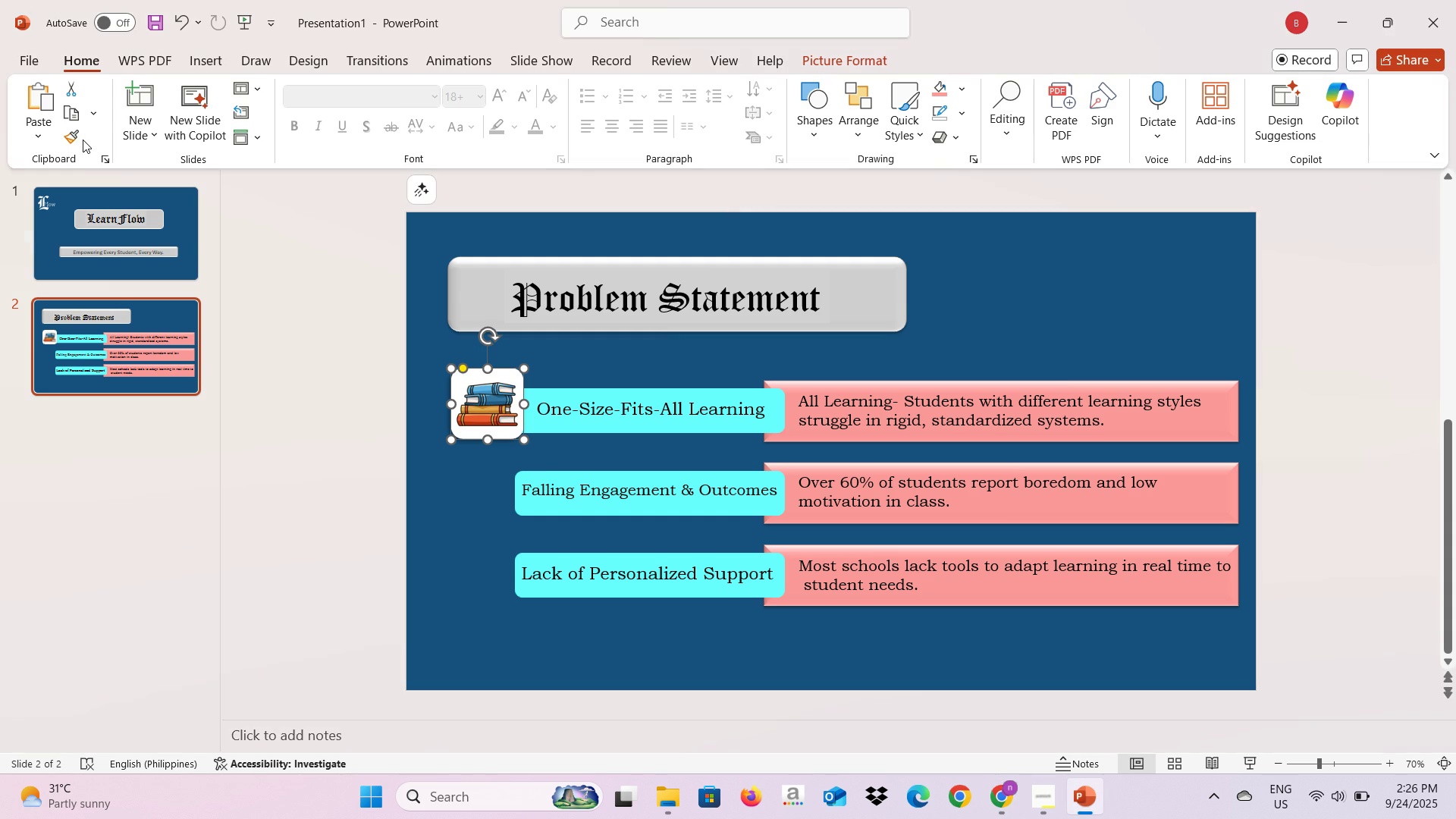 
key(Alt+AltLeft)
 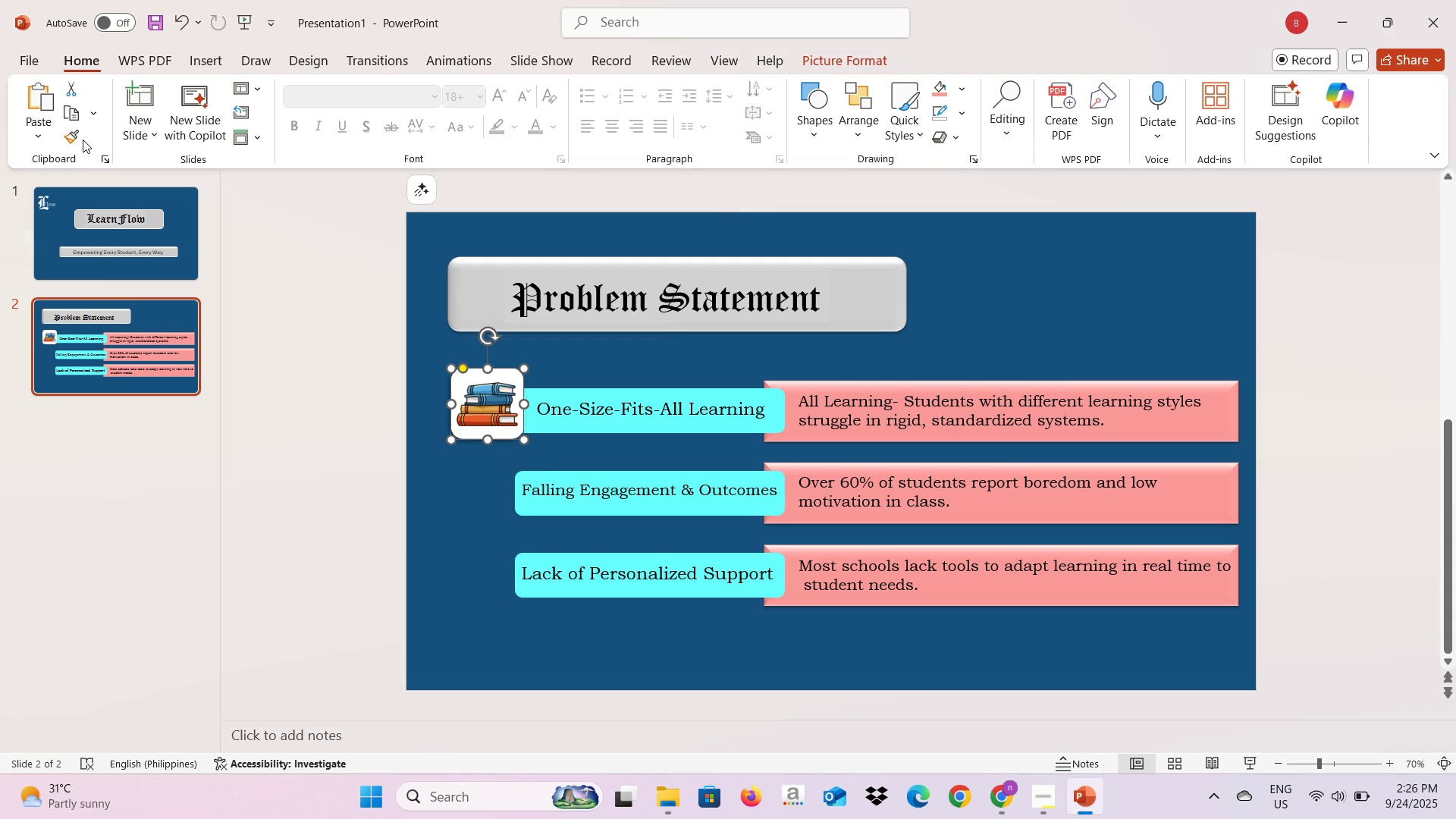 
key(Alt+Tab)
 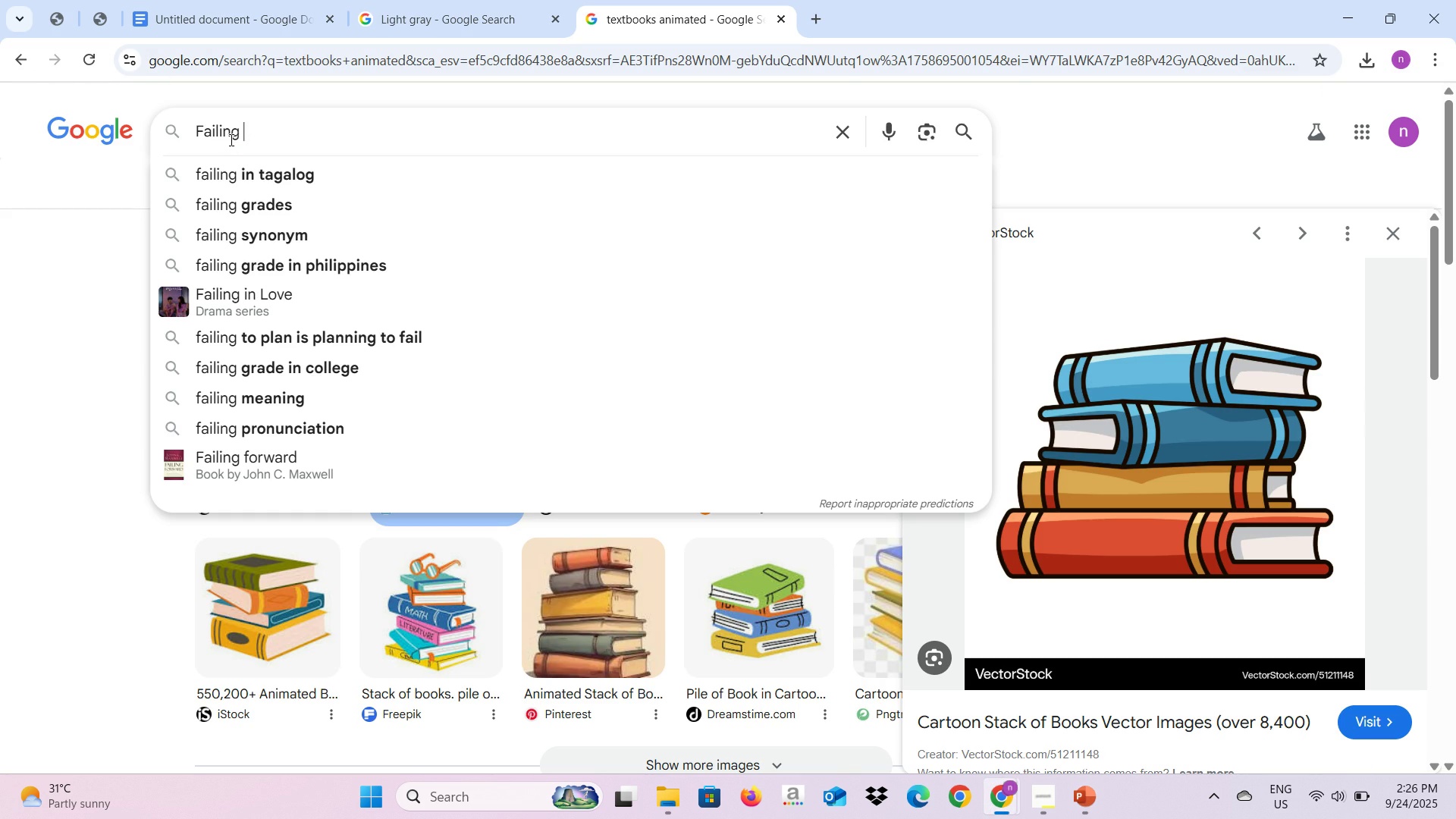 
key(Alt+AltLeft)
 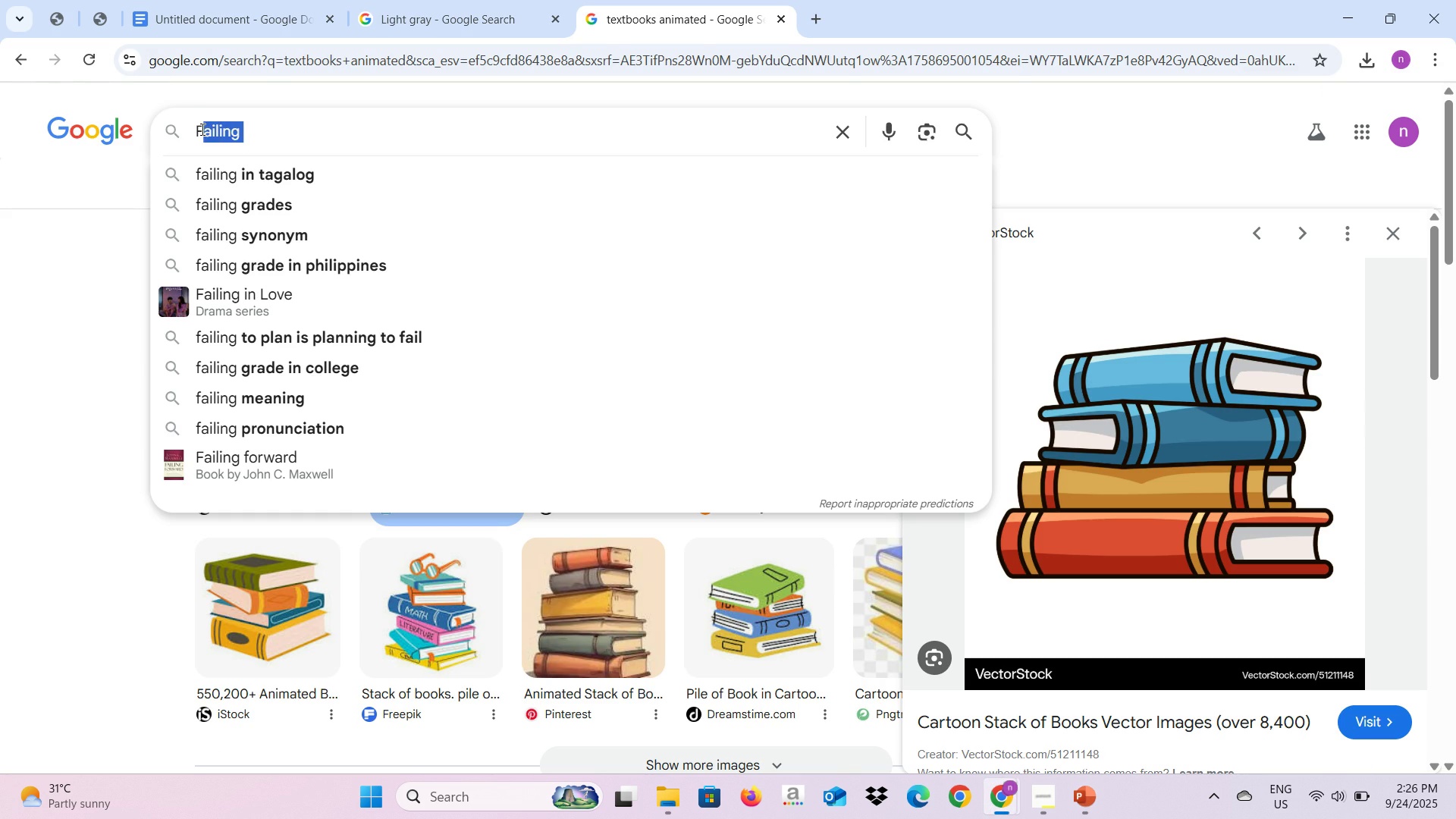 
key(Alt+Tab)
 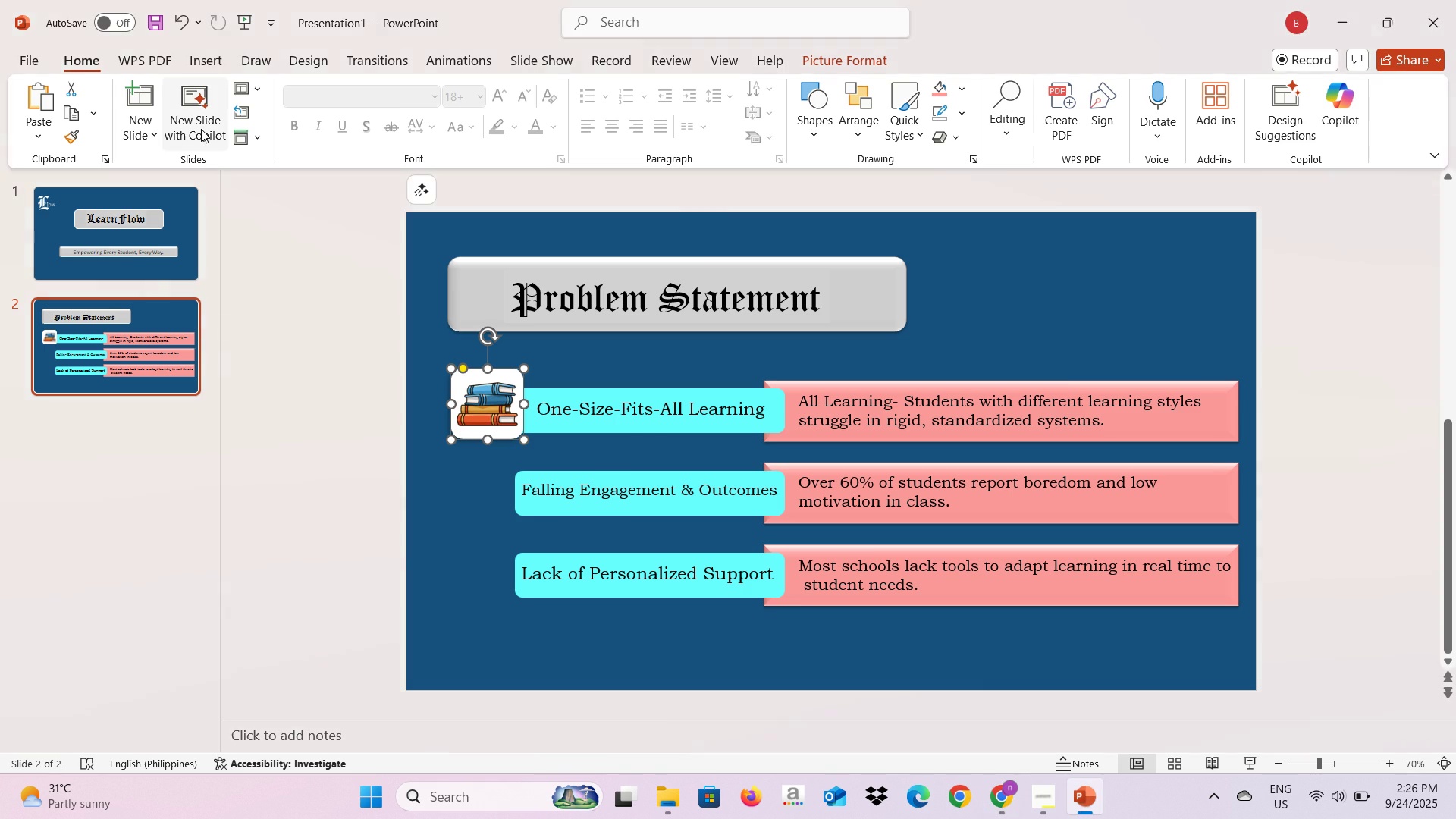 
key(Alt+AltLeft)
 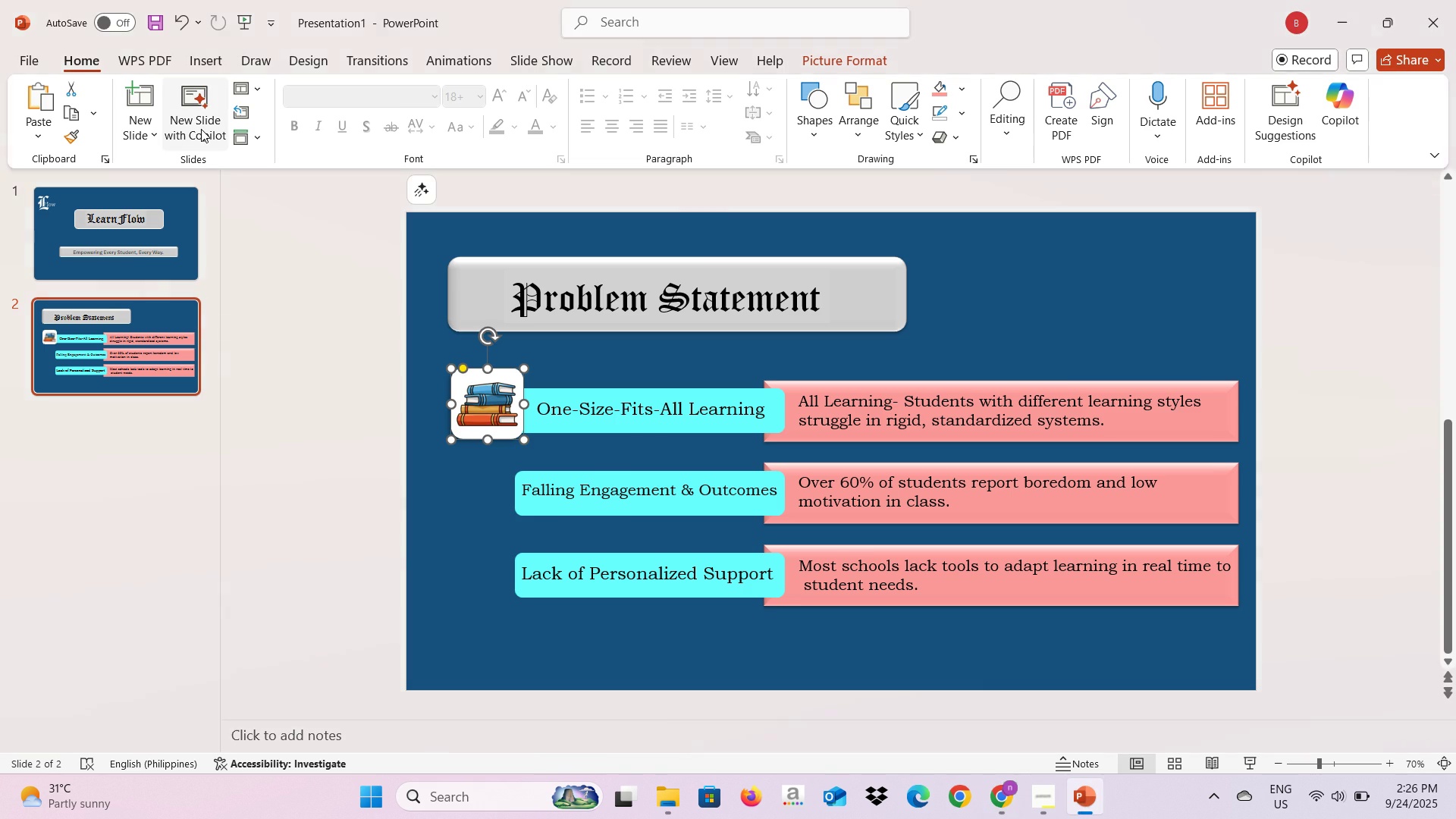 
key(Alt+Tab)
 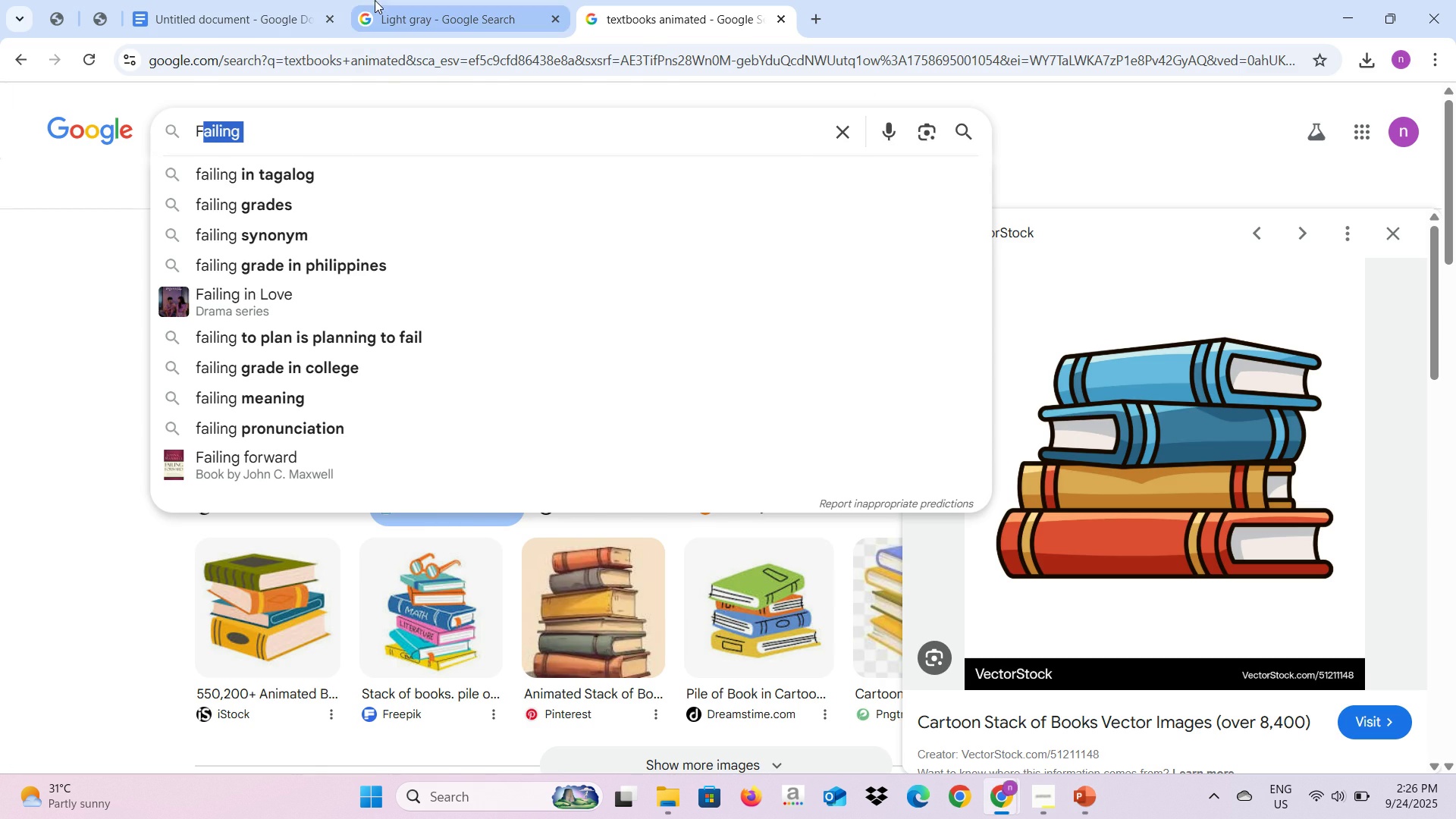 
left_click([281, 0])
 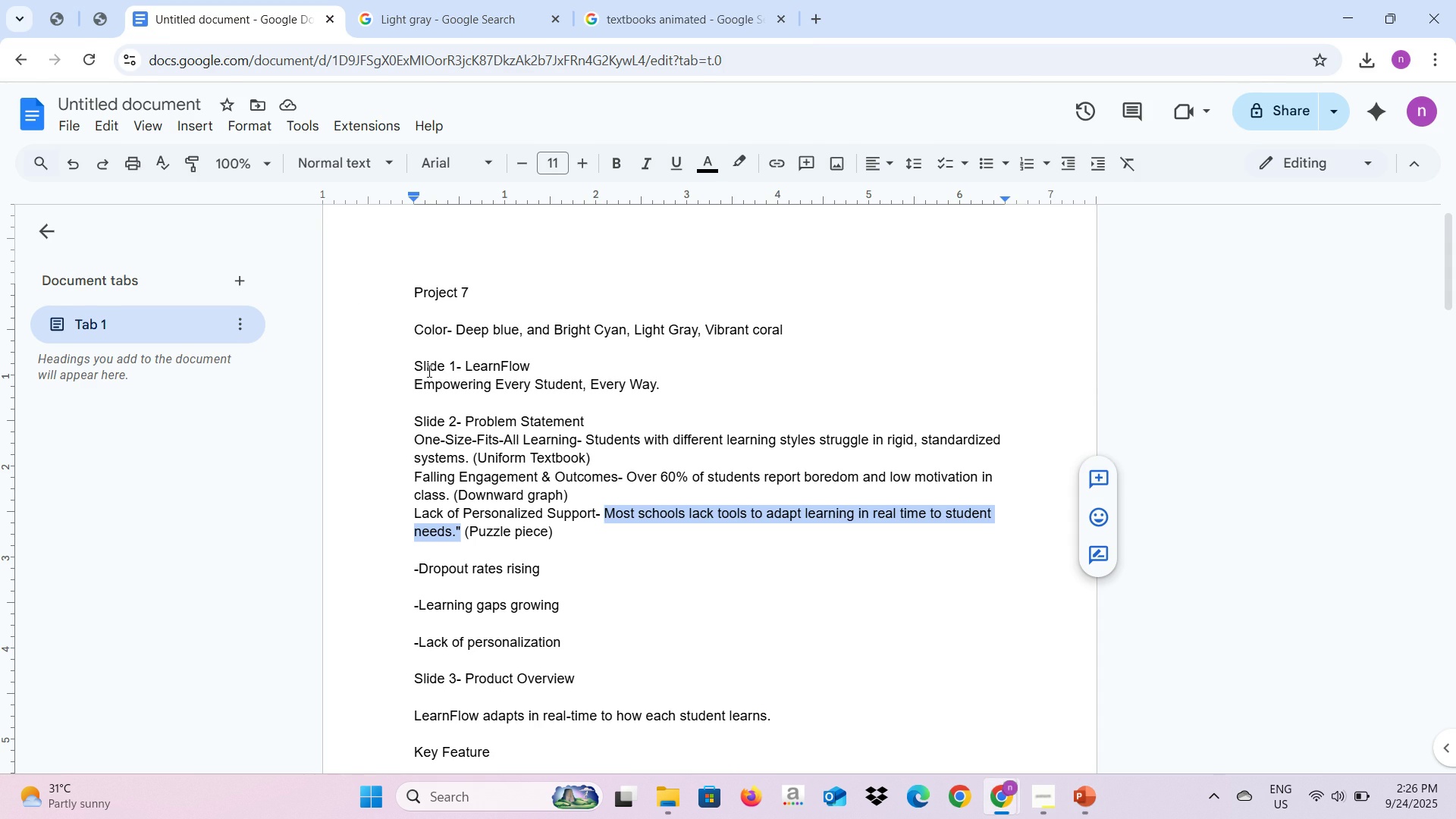 
key(Alt+AltLeft)
 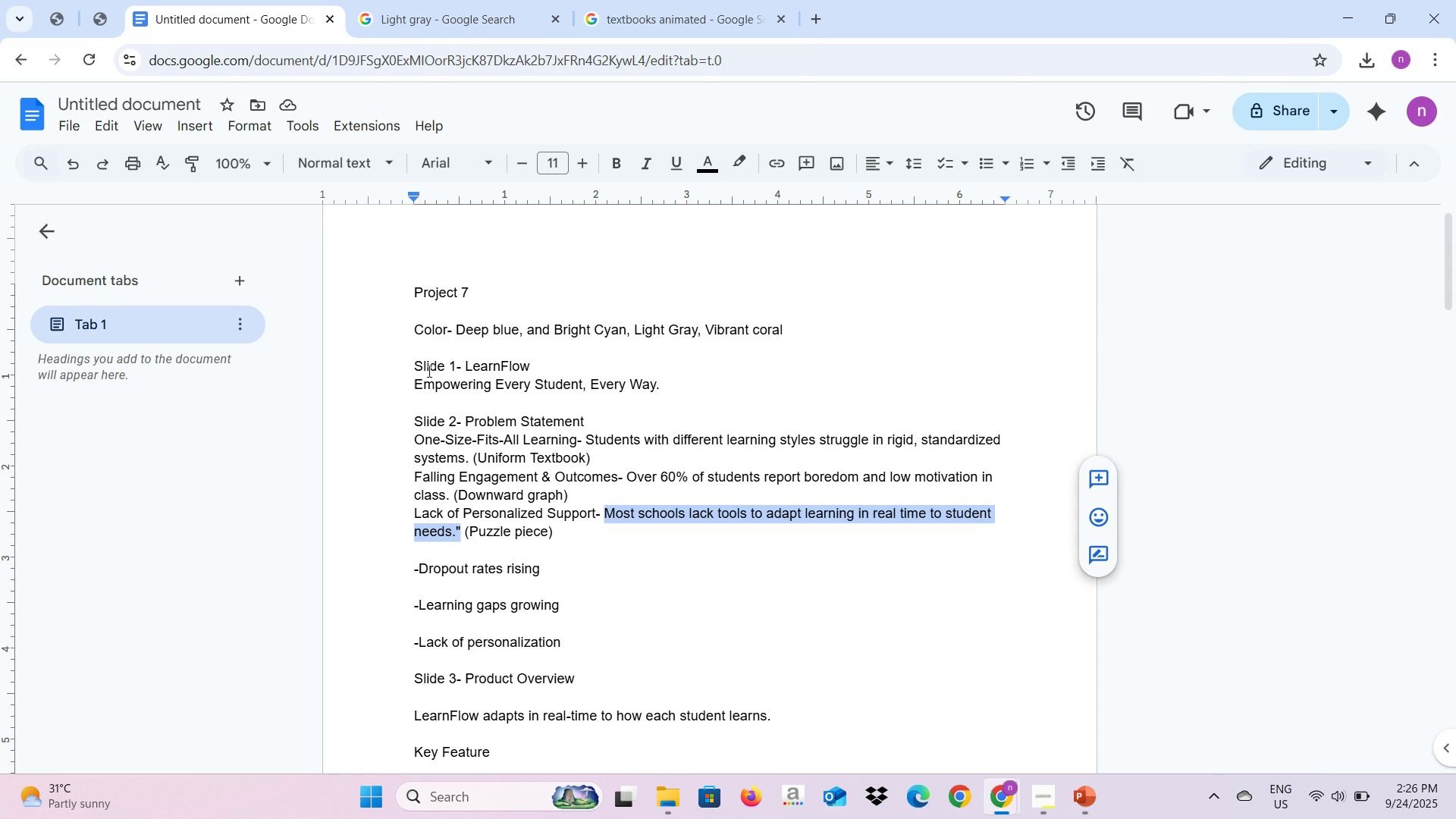 
key(Alt+Tab)
 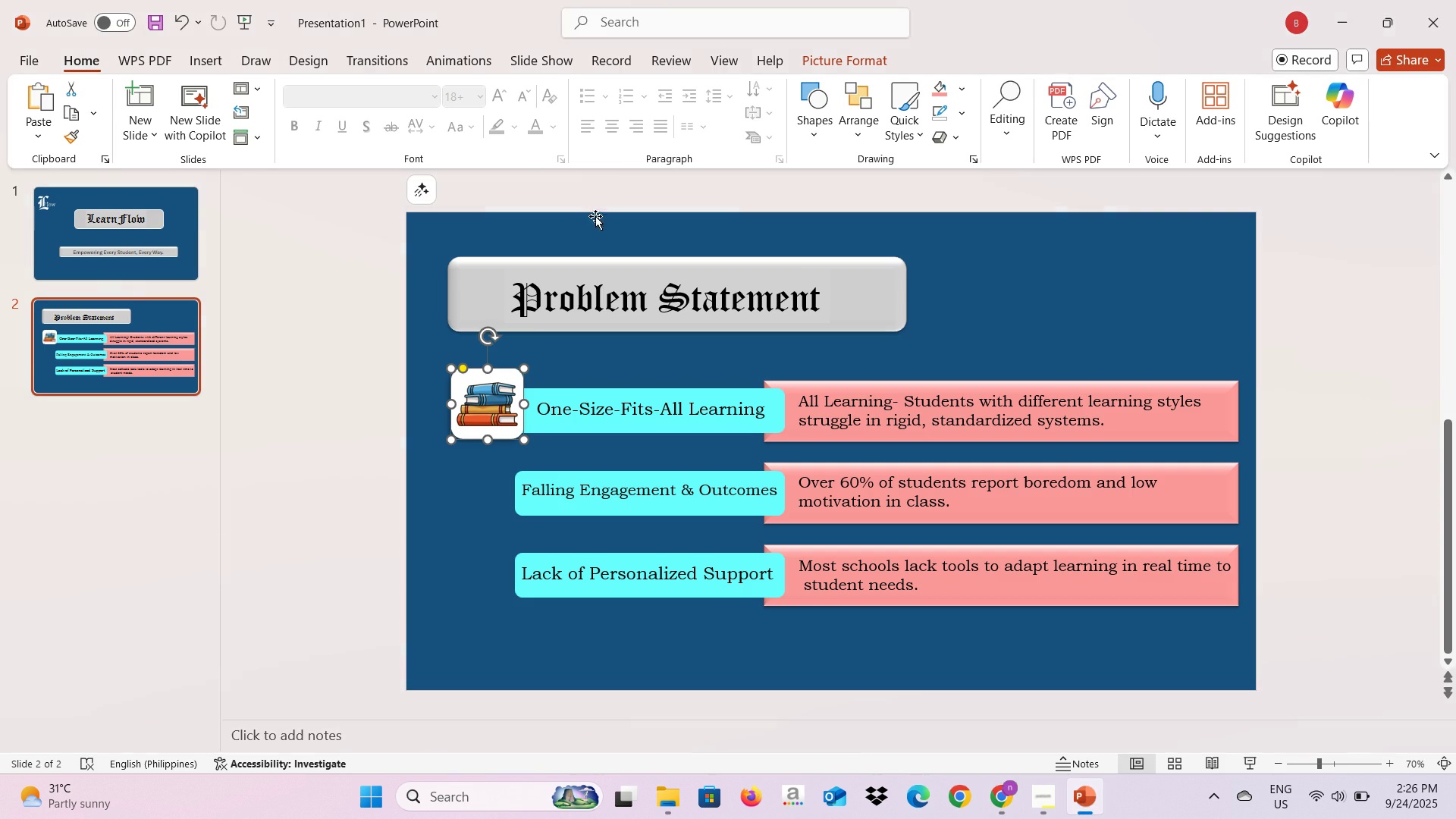 
key(Alt+AltLeft)
 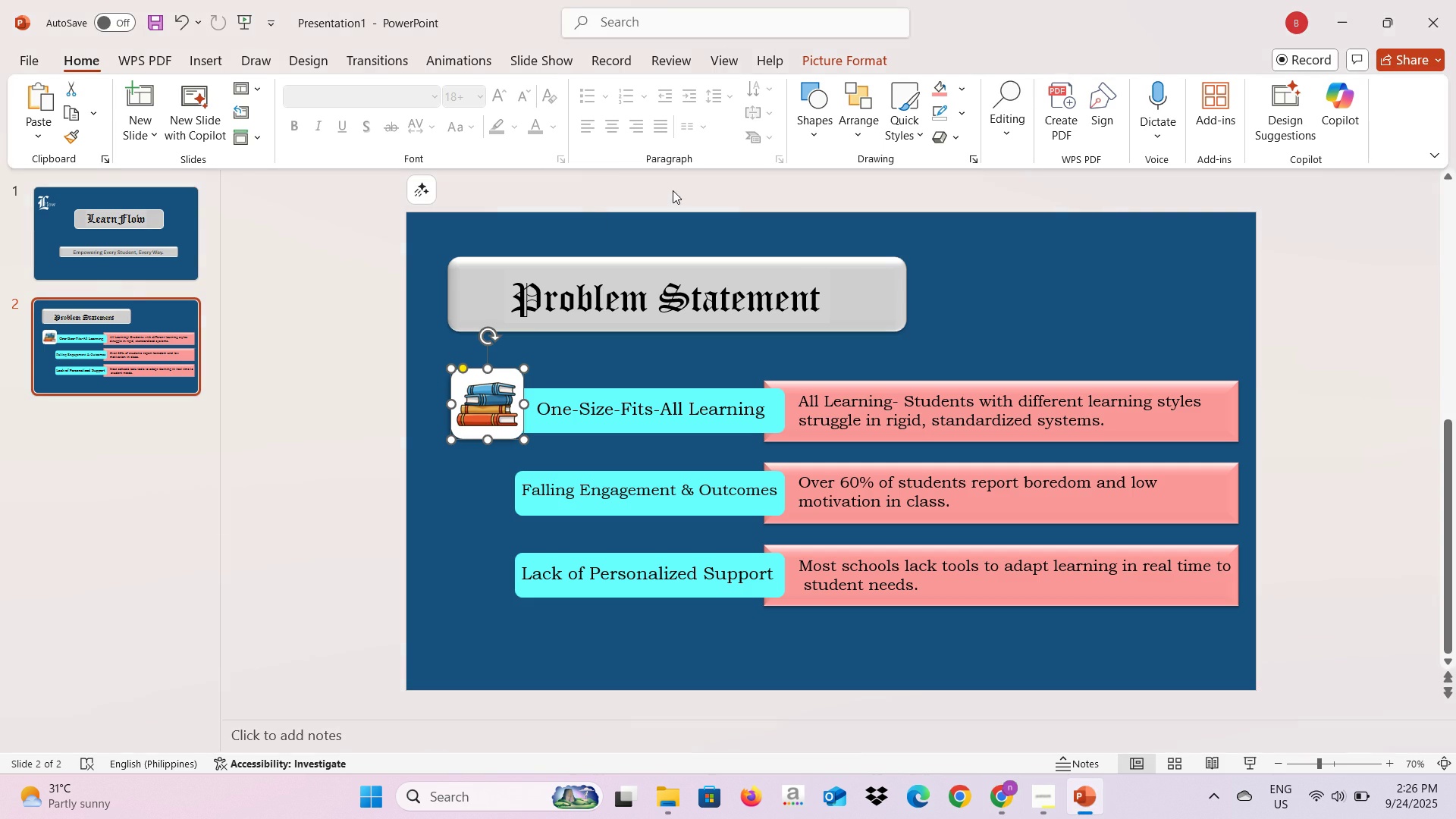 
key(Alt+Tab)
 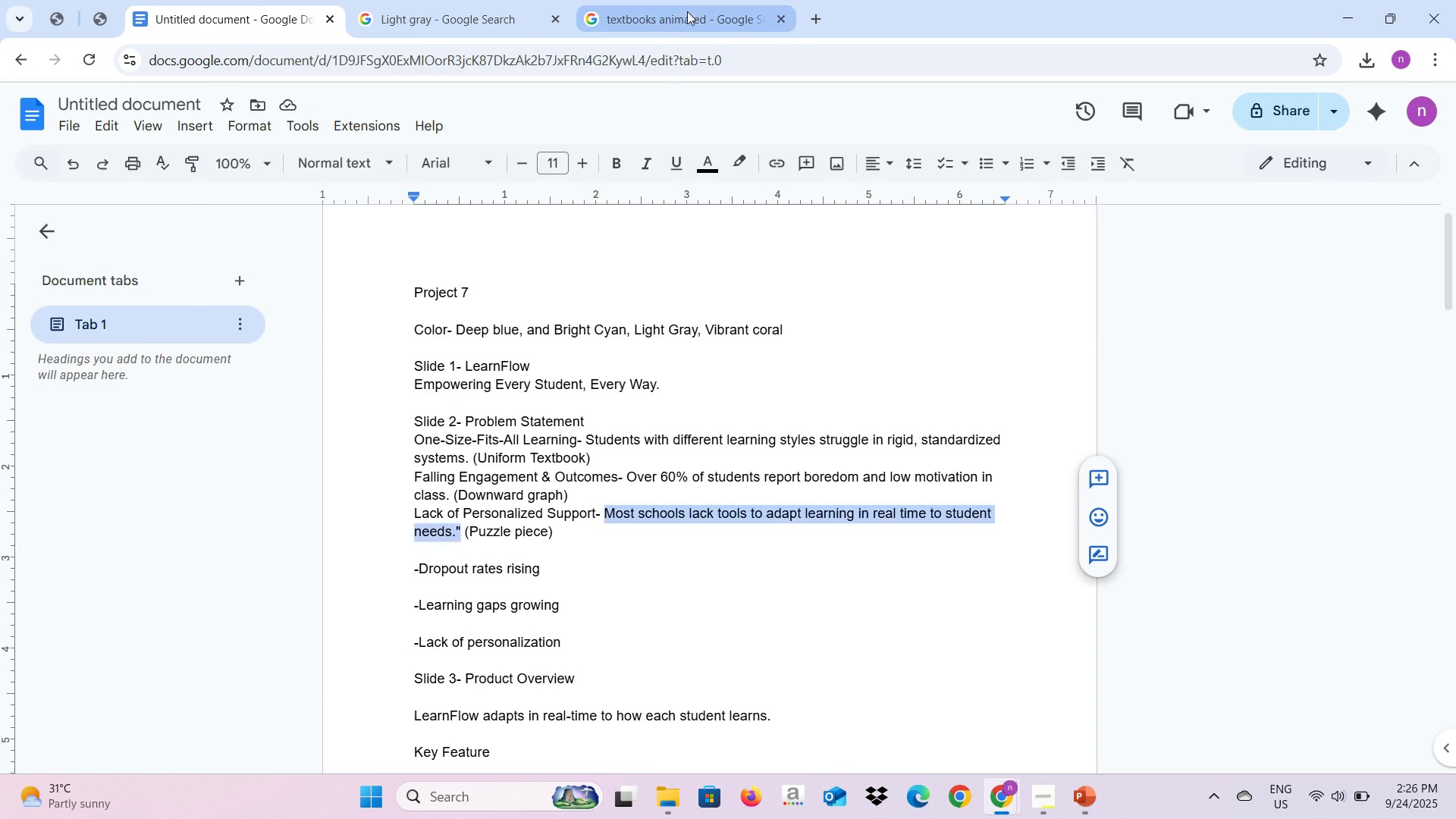 
left_click([687, 11])
 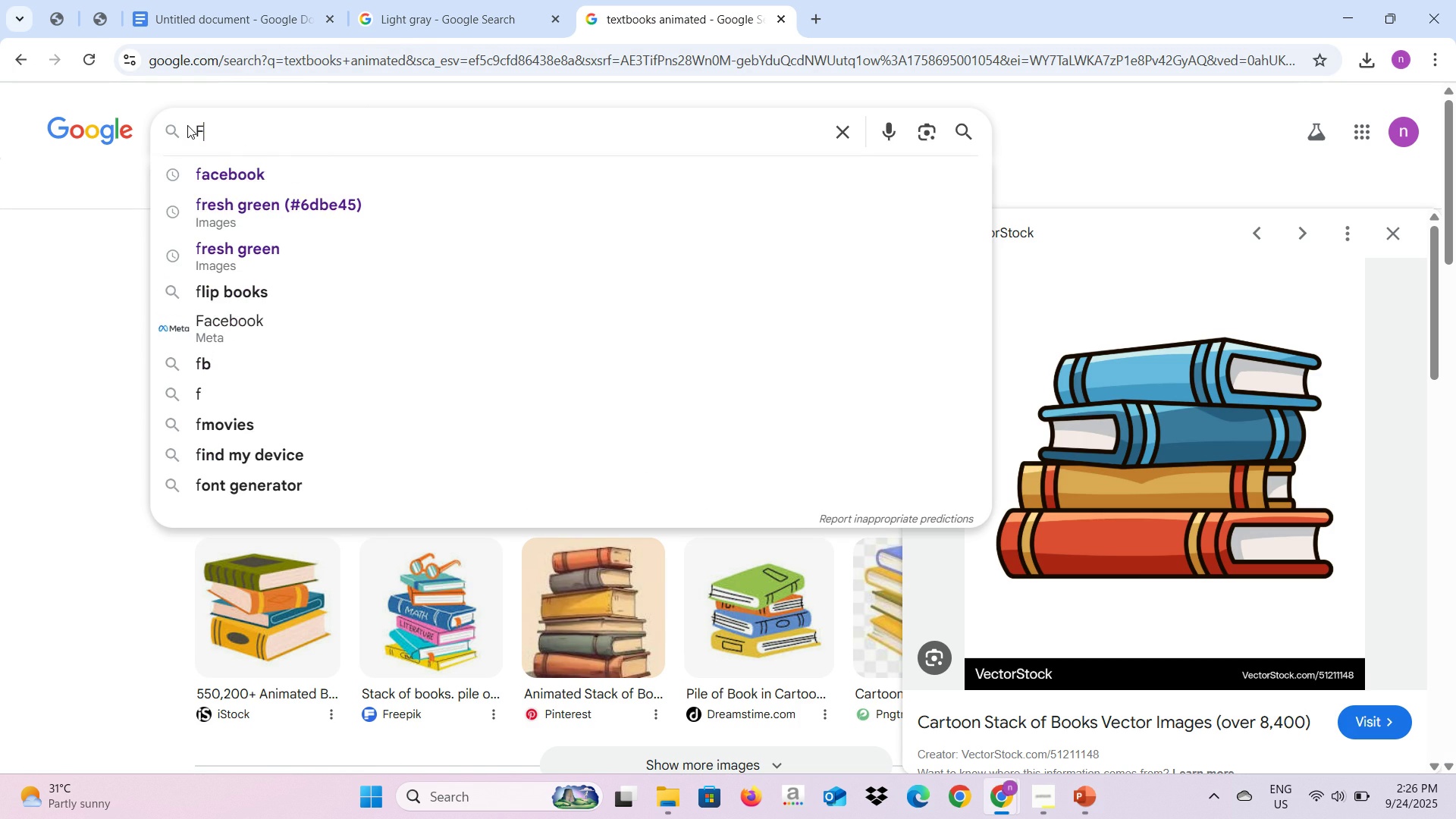 
key(Backspace)
key(Backspace)
type(dwonwasr)
key(Backspace)
key(Backspace)
type(td graph)
 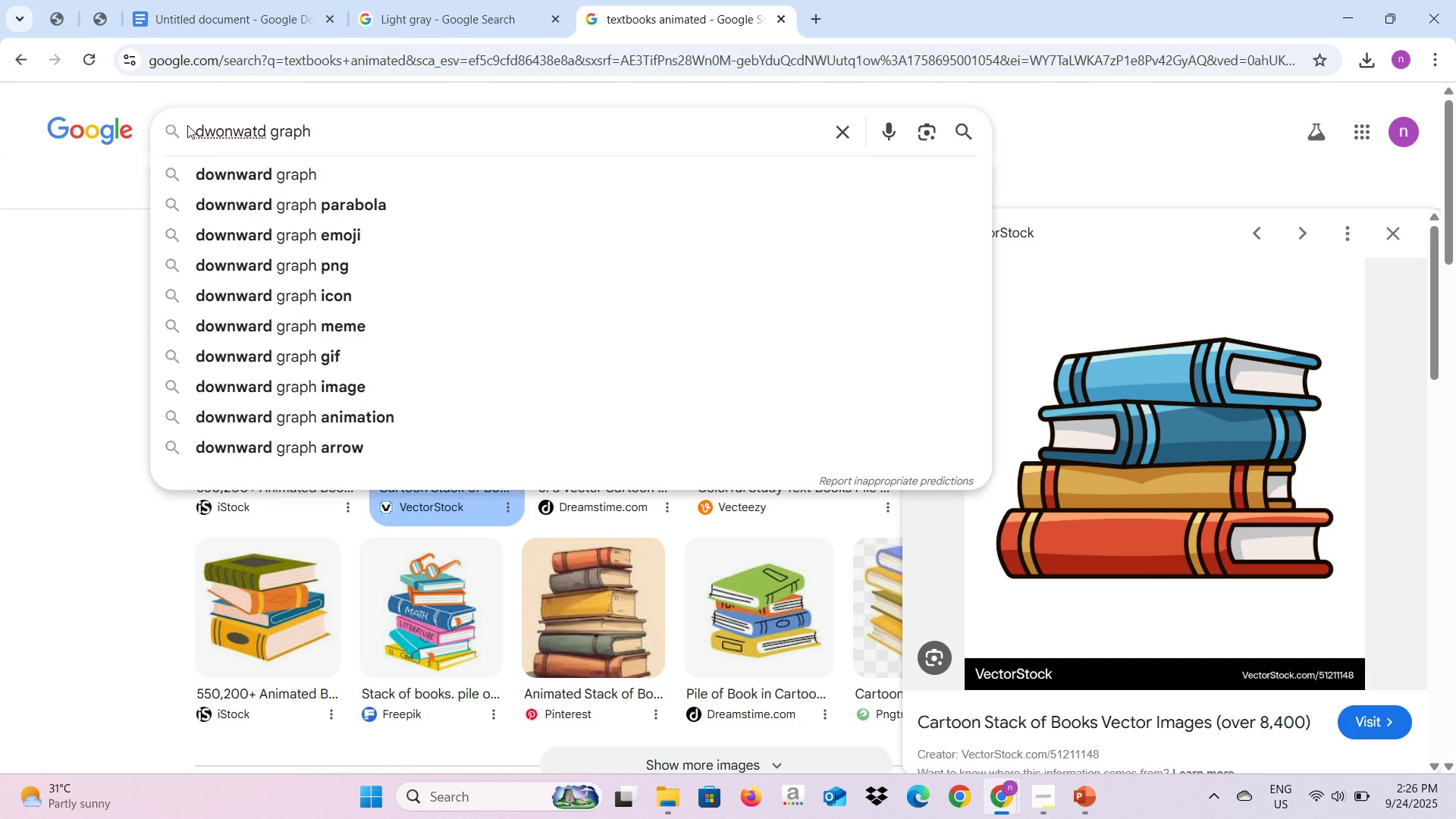 
key(Enter)
 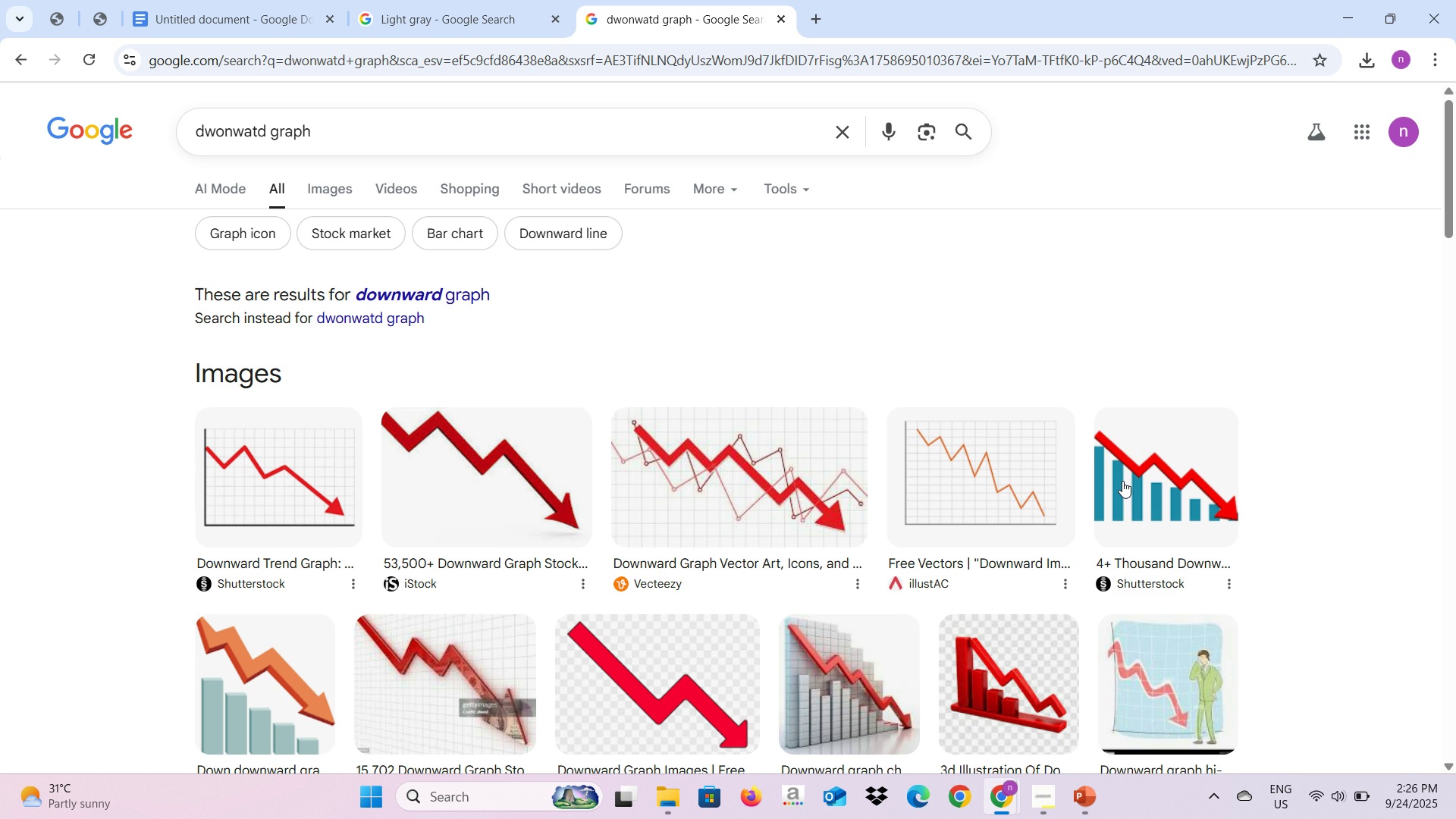 
wait(5.76)
 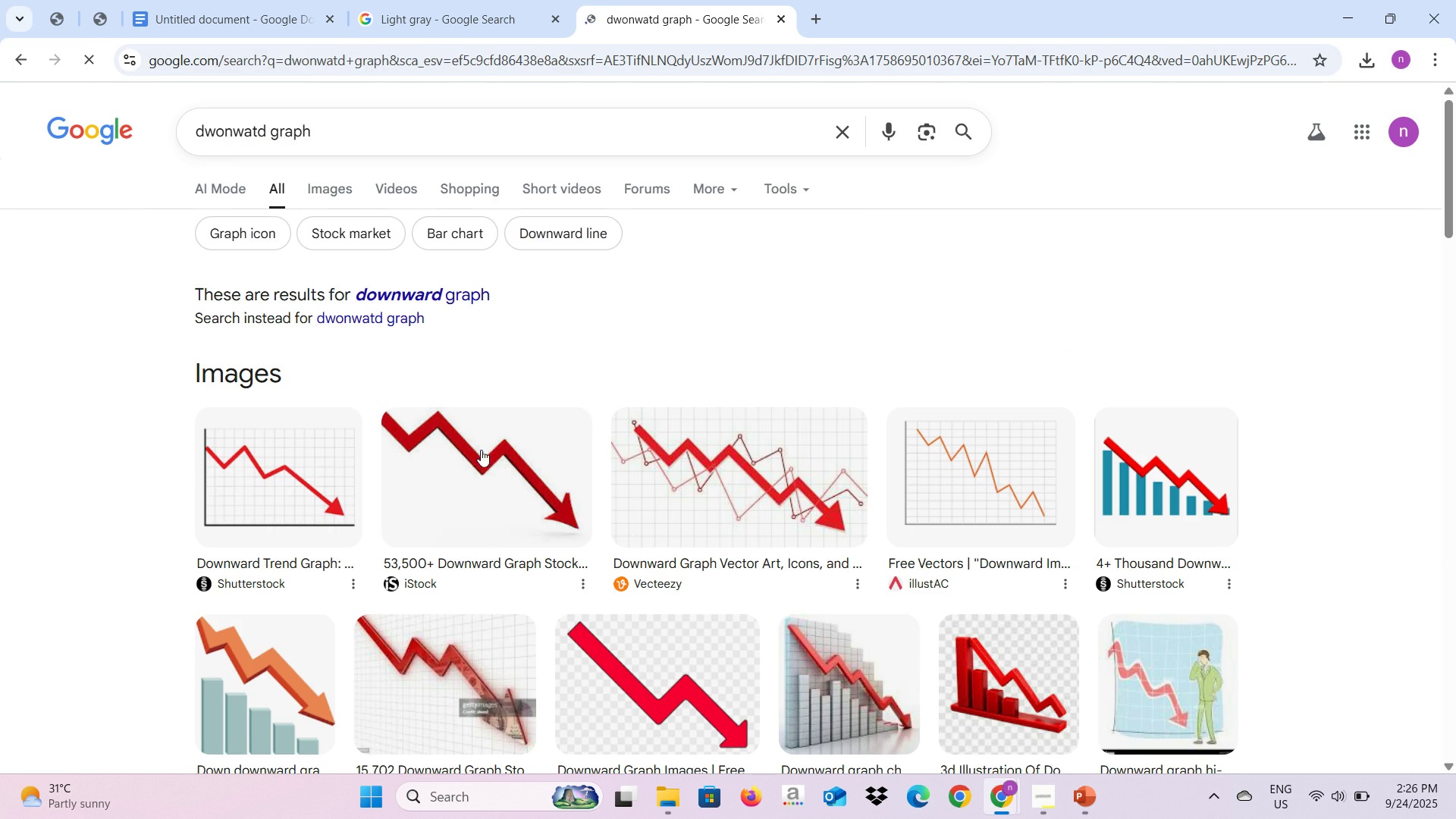 
left_click([1124, 484])
 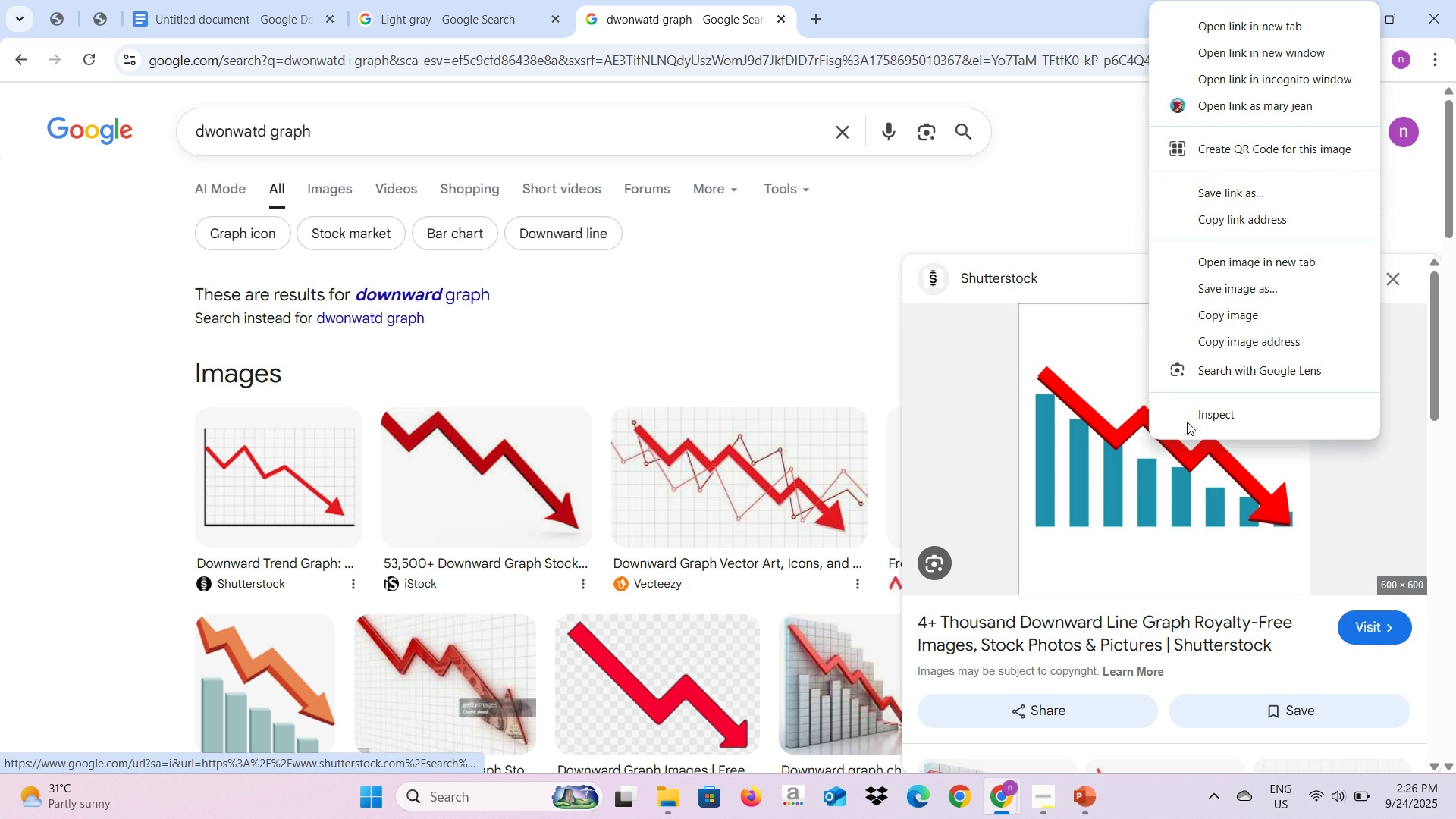 
left_click([1211, 290])